 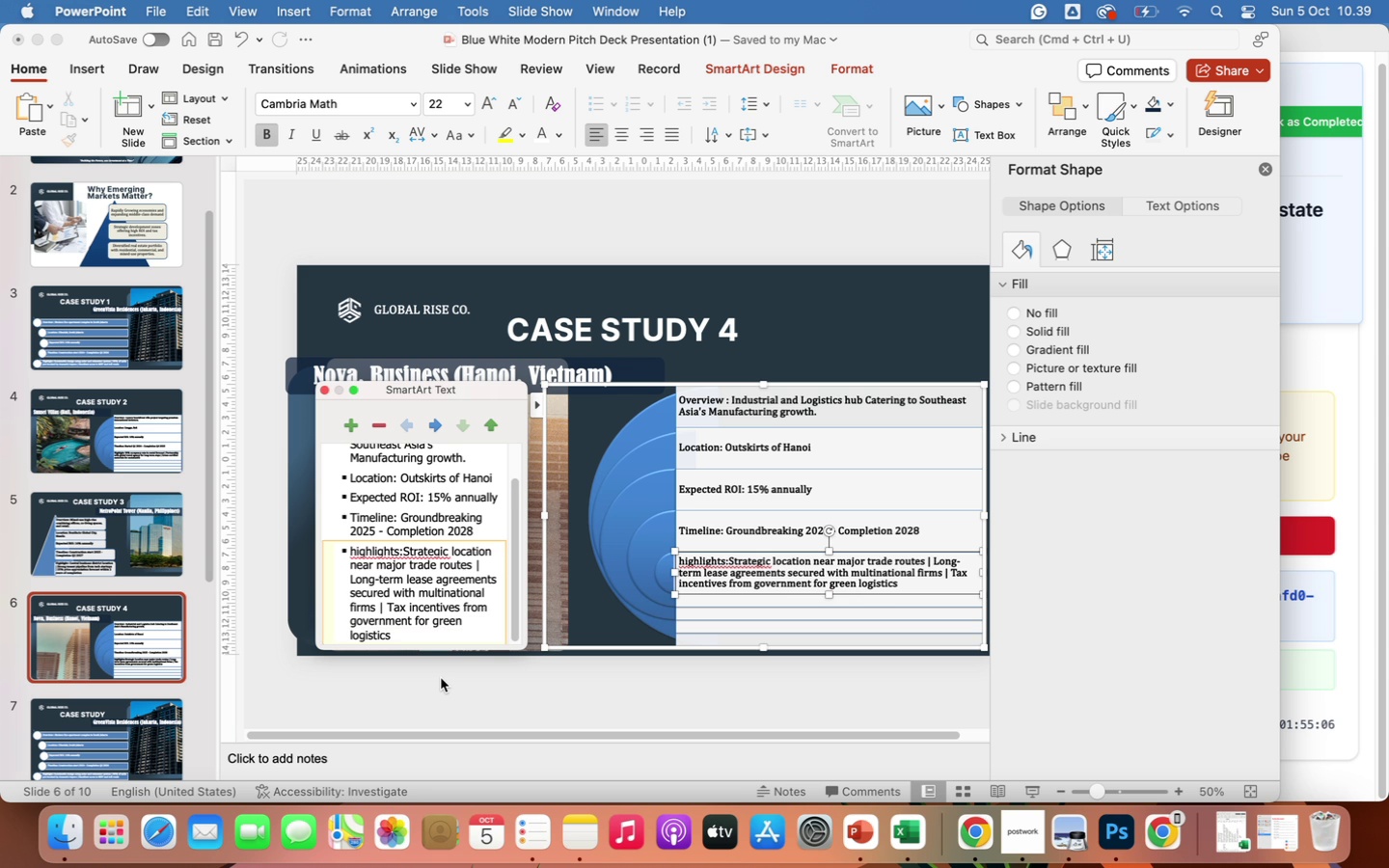 
left_click([704, 221])
 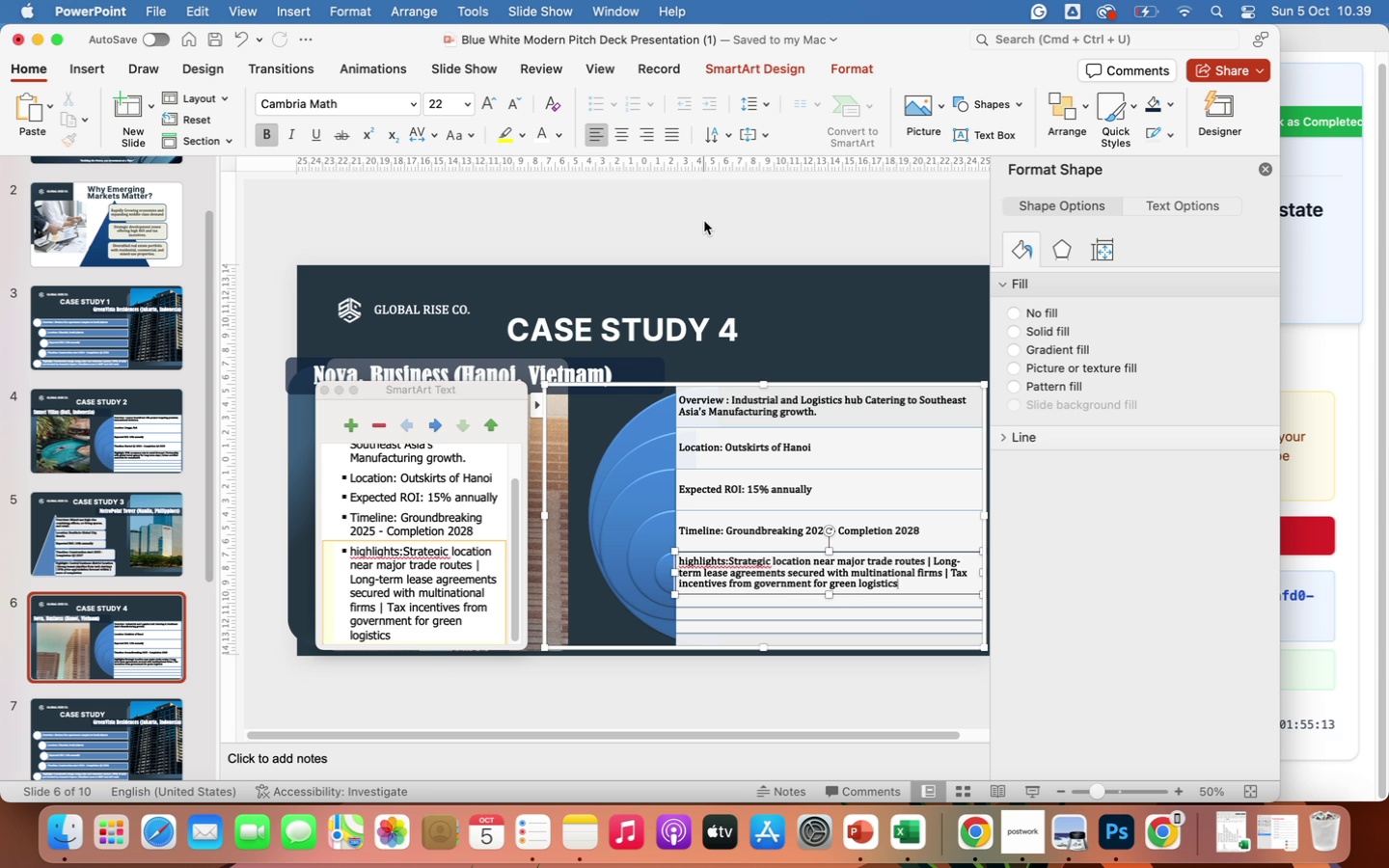 
left_click([678, 694])
 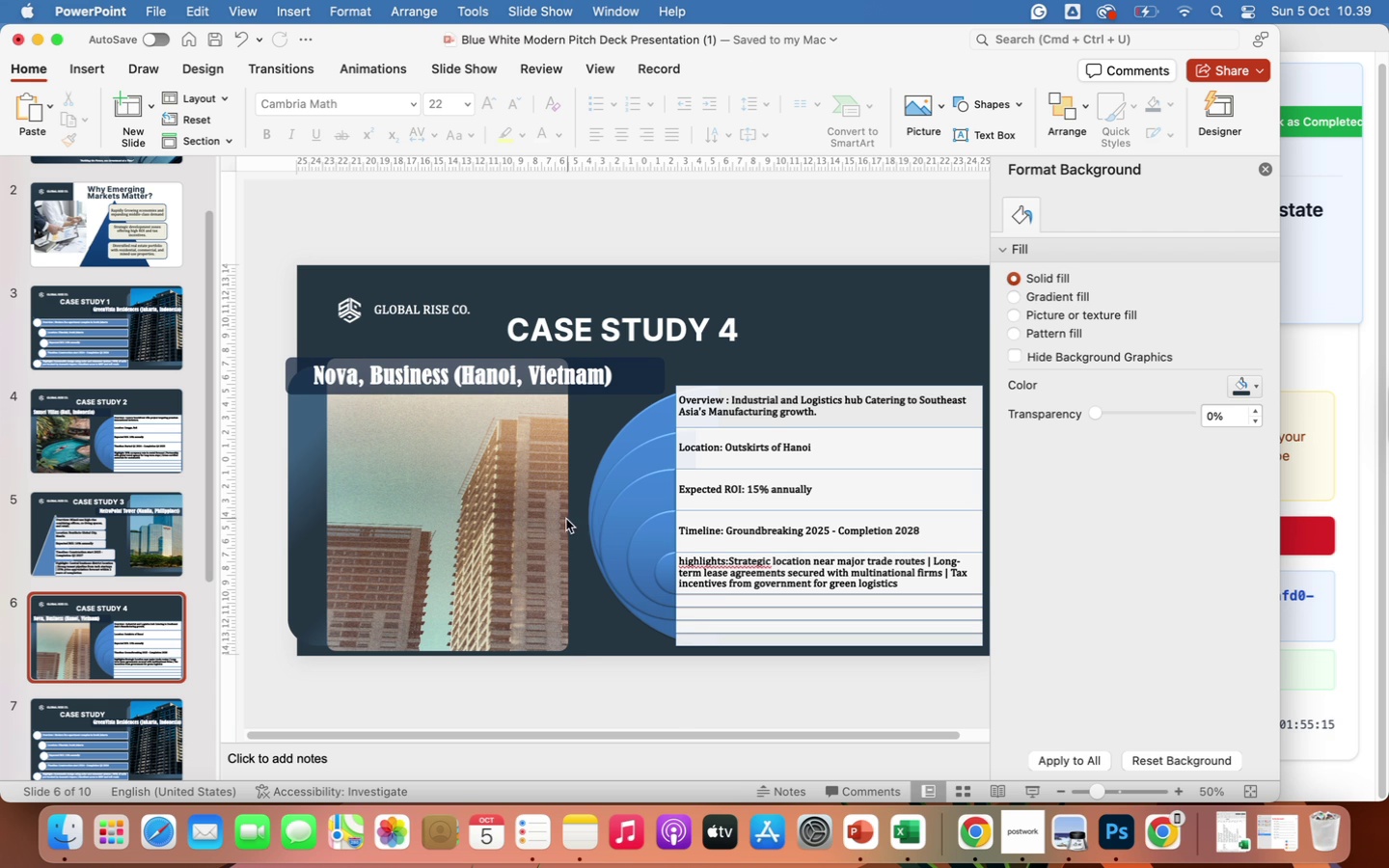 
left_click([512, 551])
 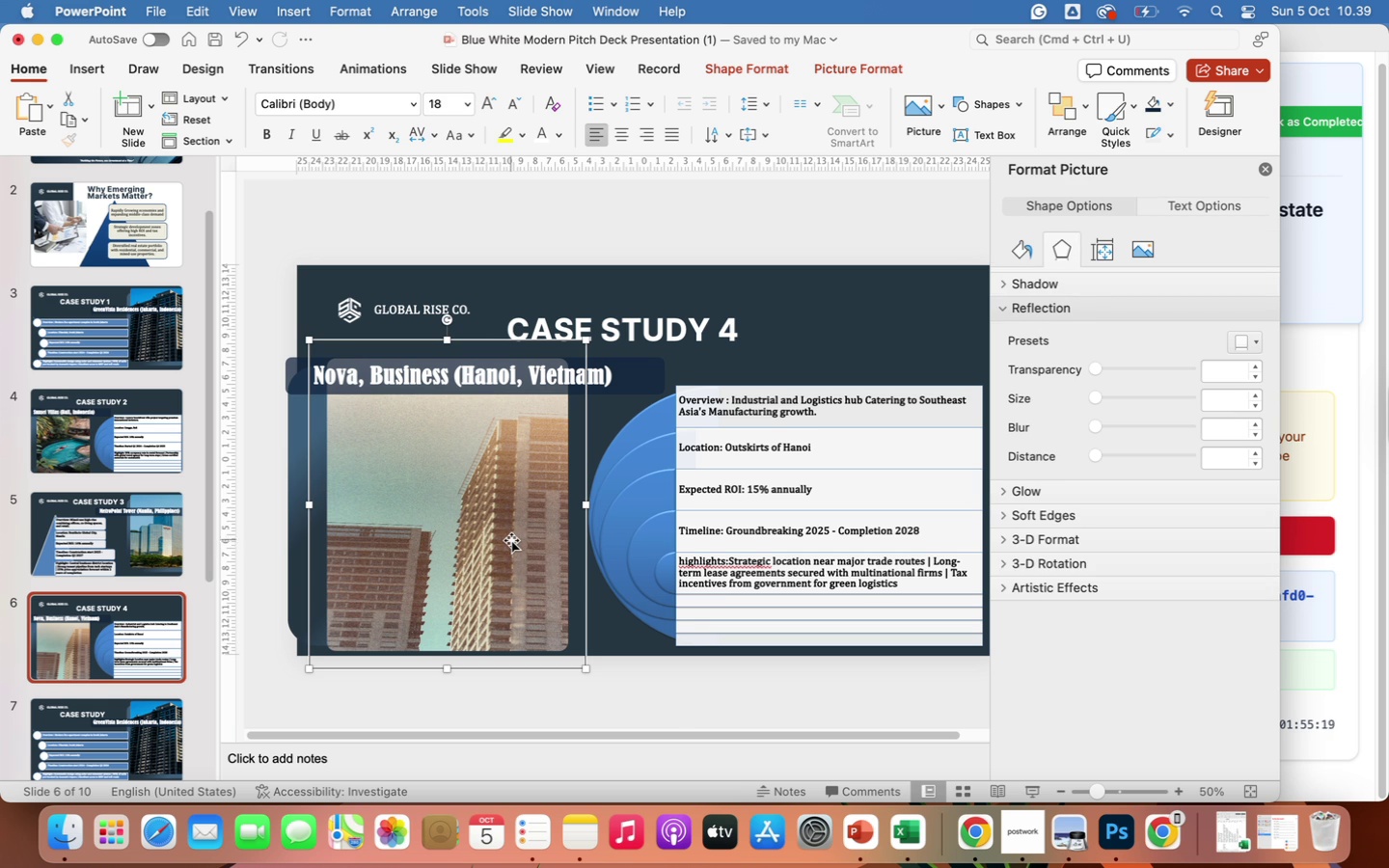 
wait(8.17)
 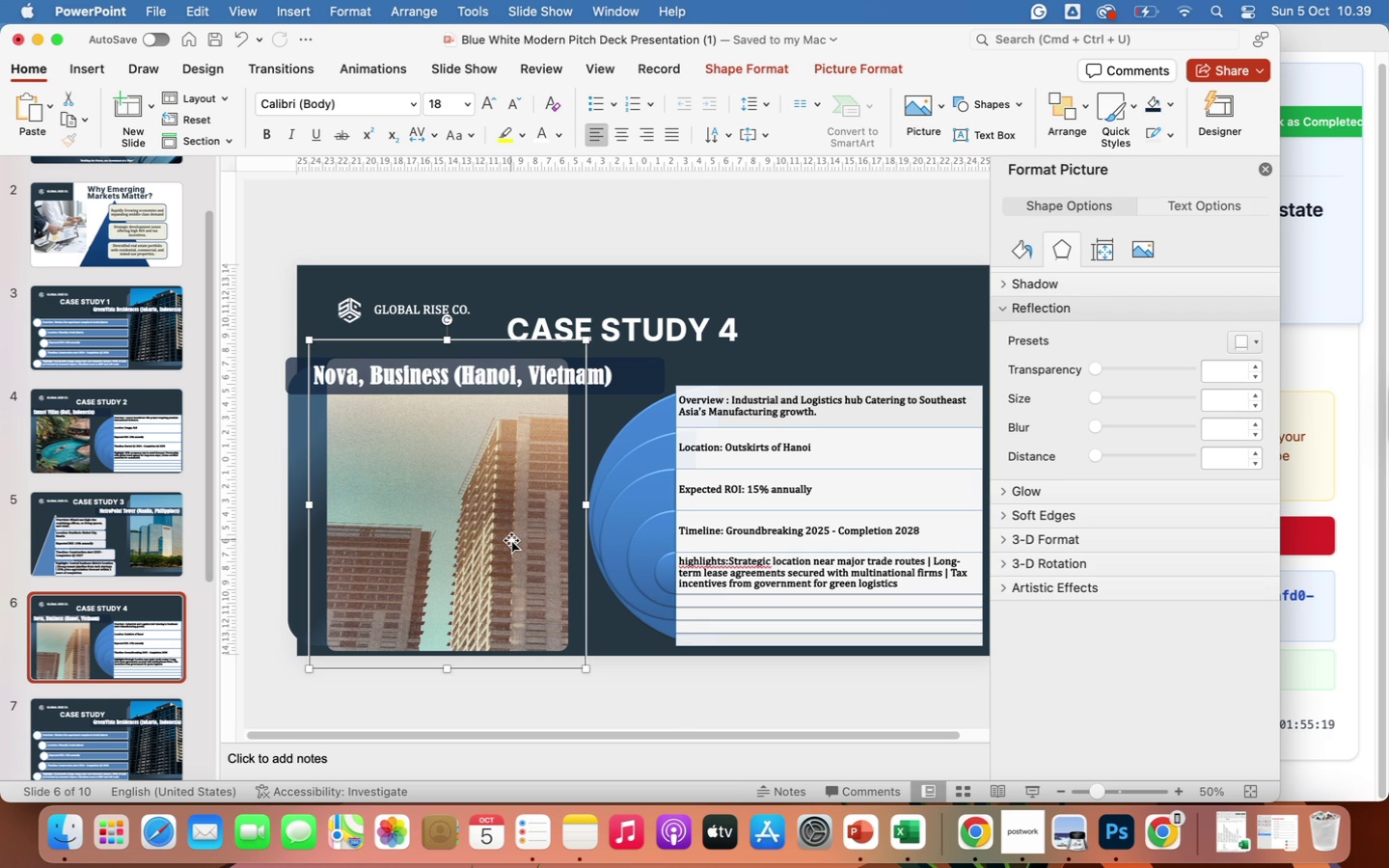 
left_click([971, 837])
 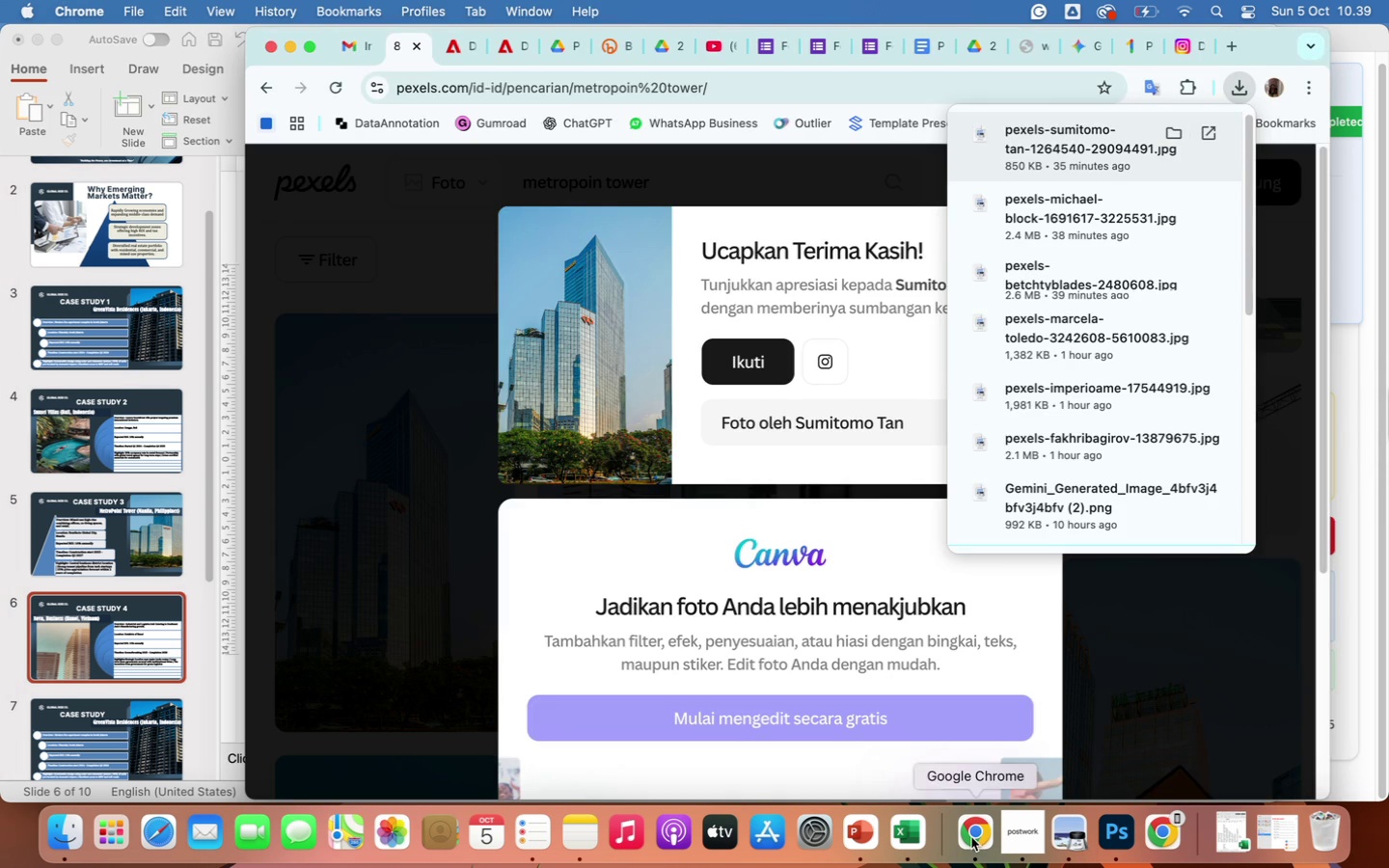 
mouse_move([966, 777])
 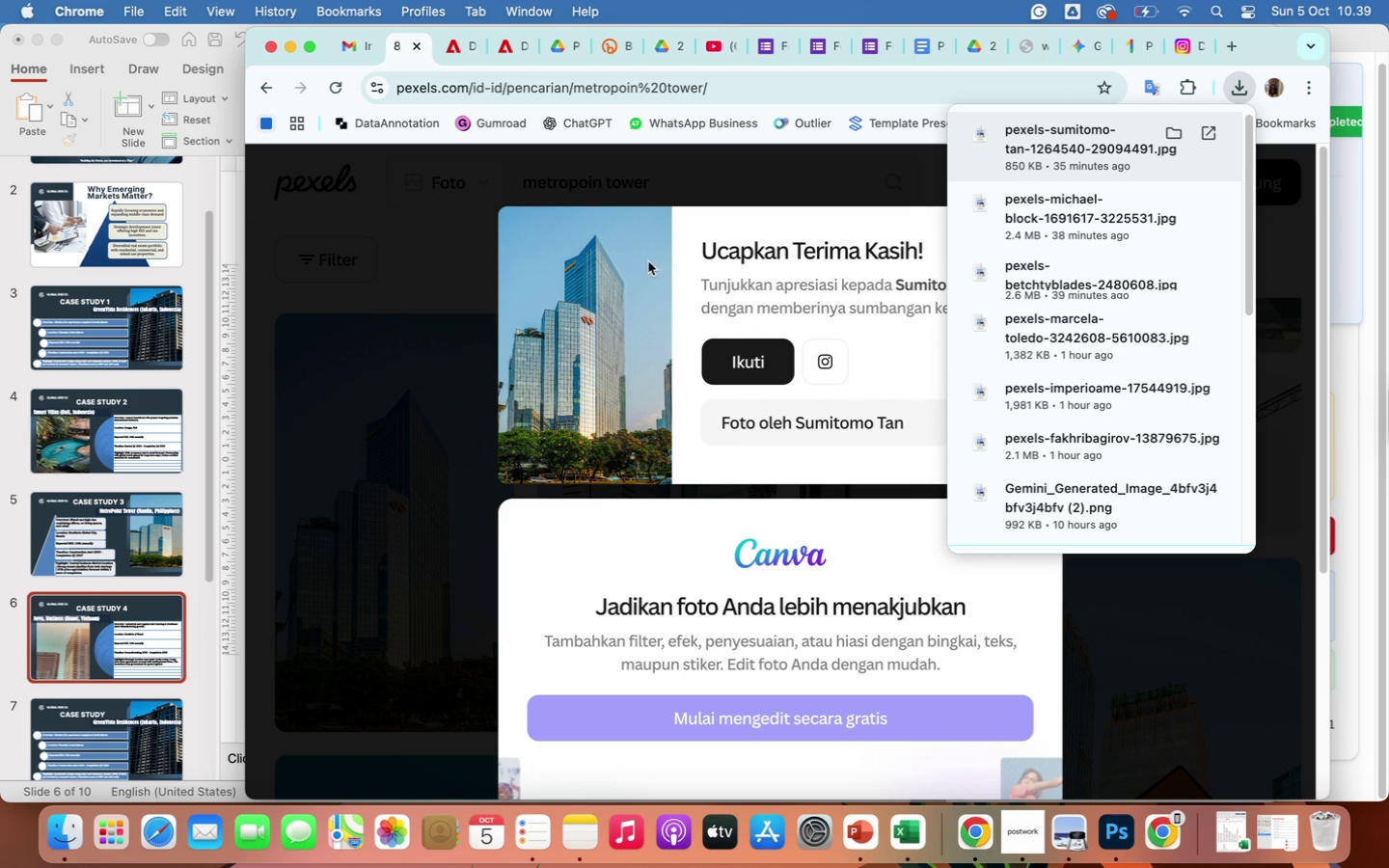 
left_click([590, 177])